 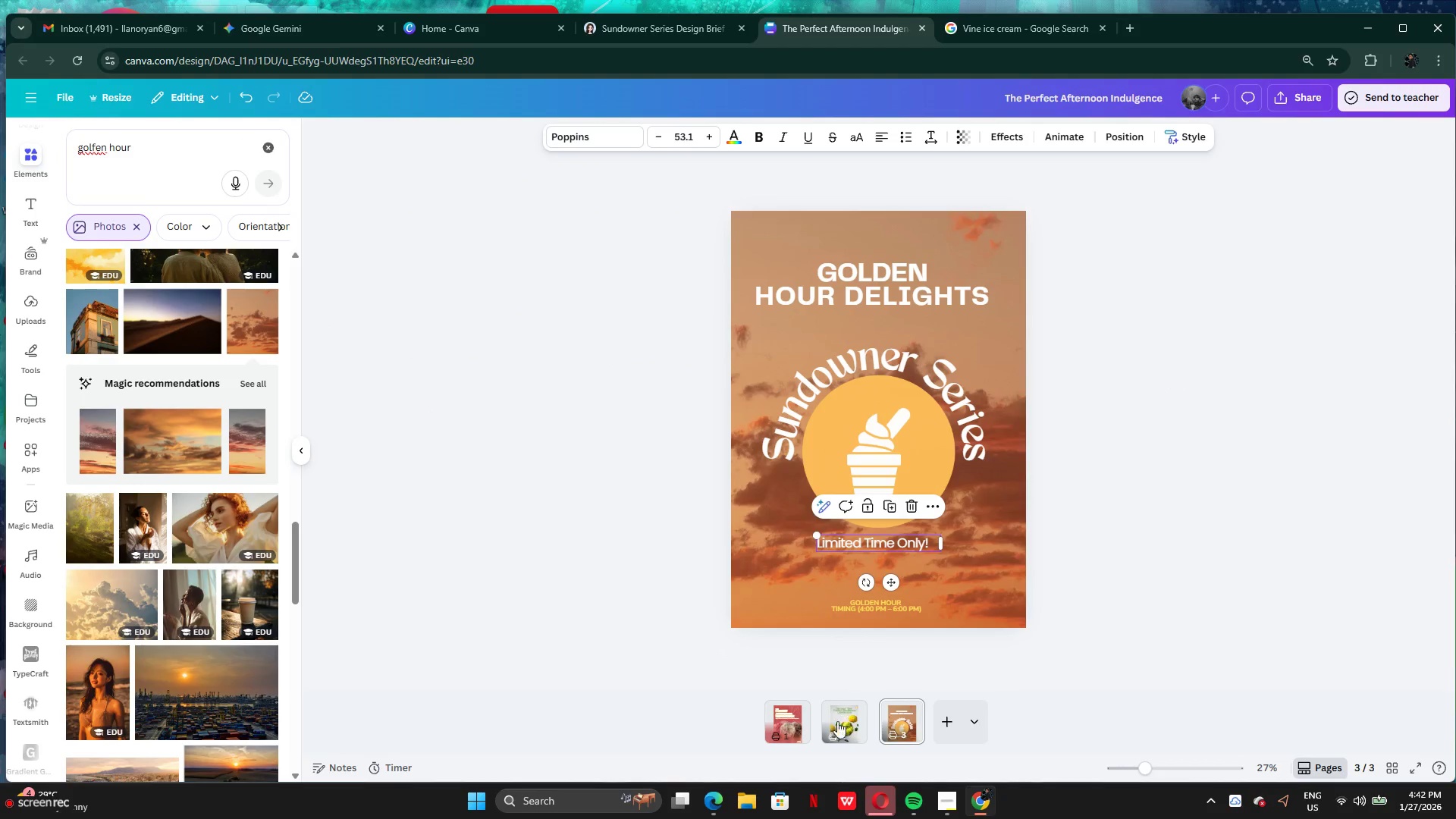 
left_click([836, 734])
 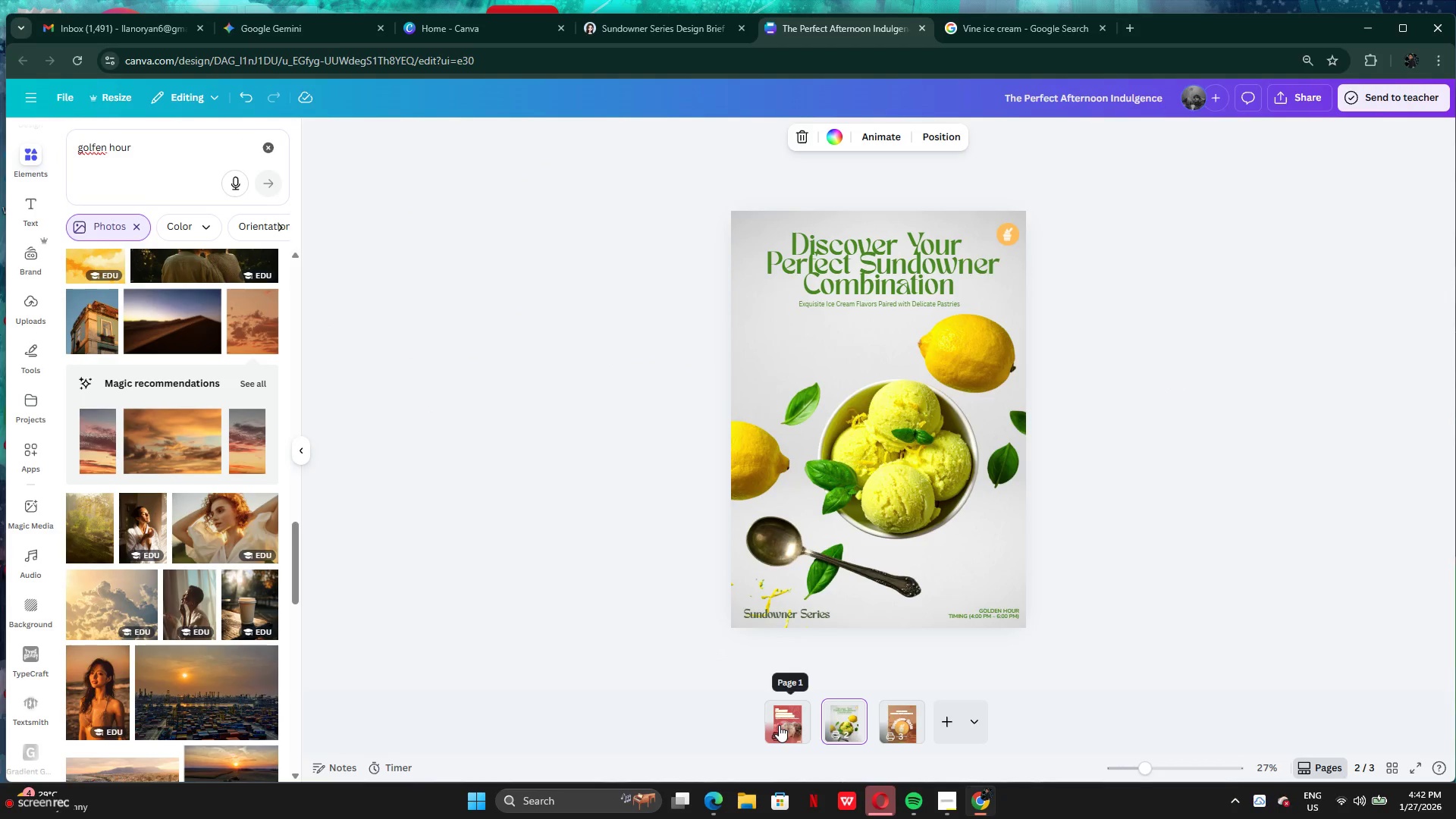 
left_click([779, 725])
 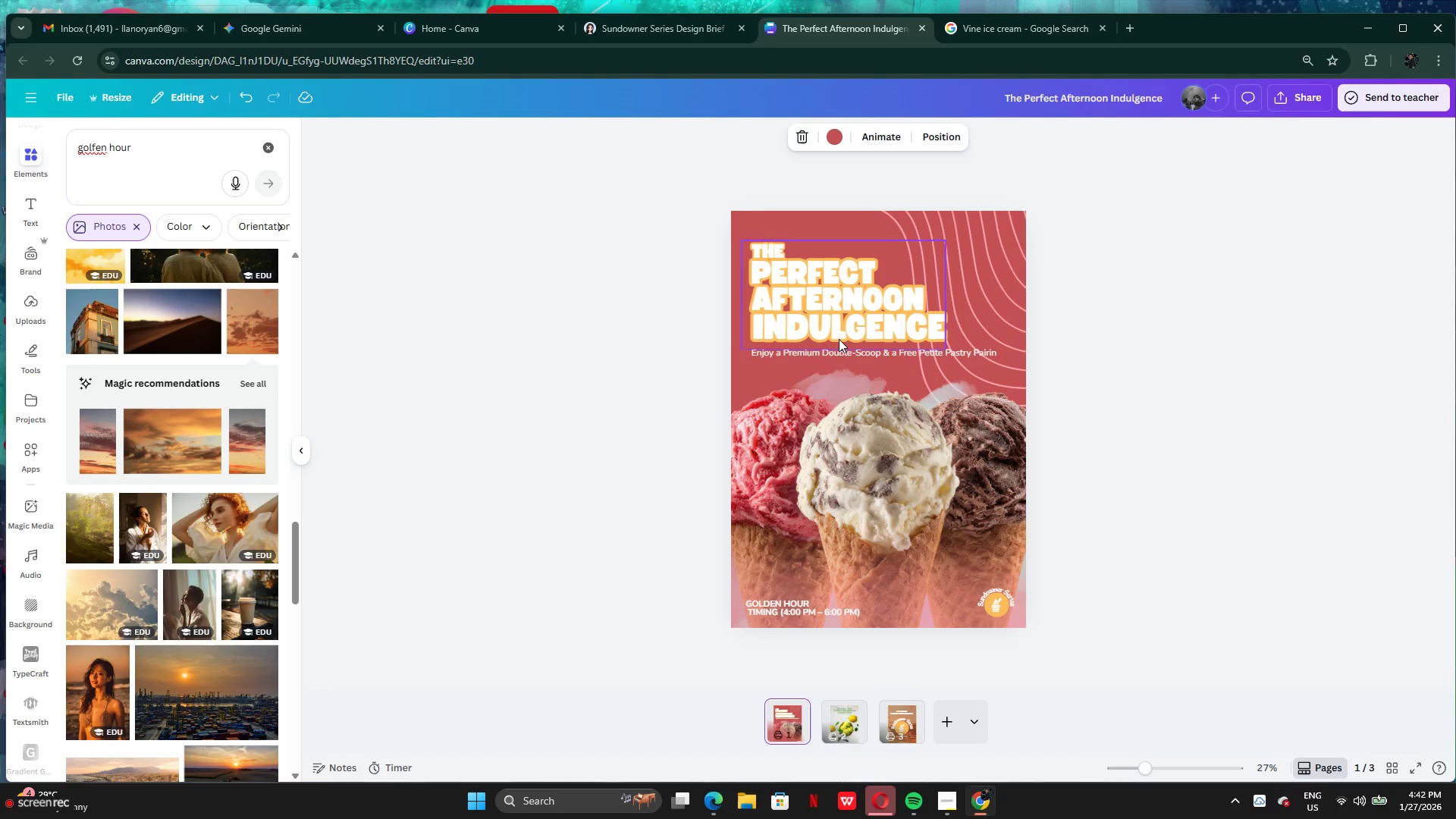 
left_click([891, 723])
 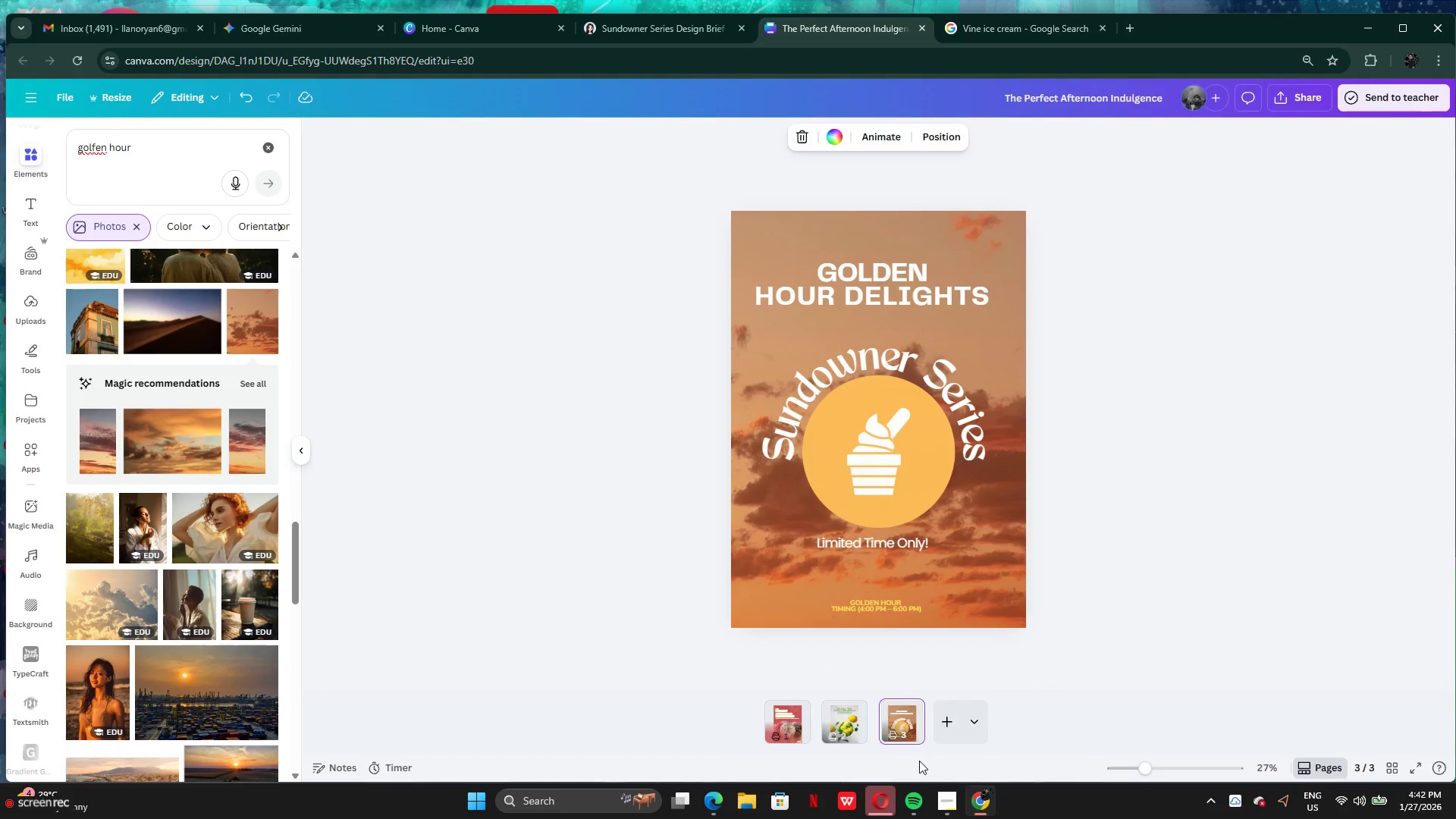 
wait(7.86)
 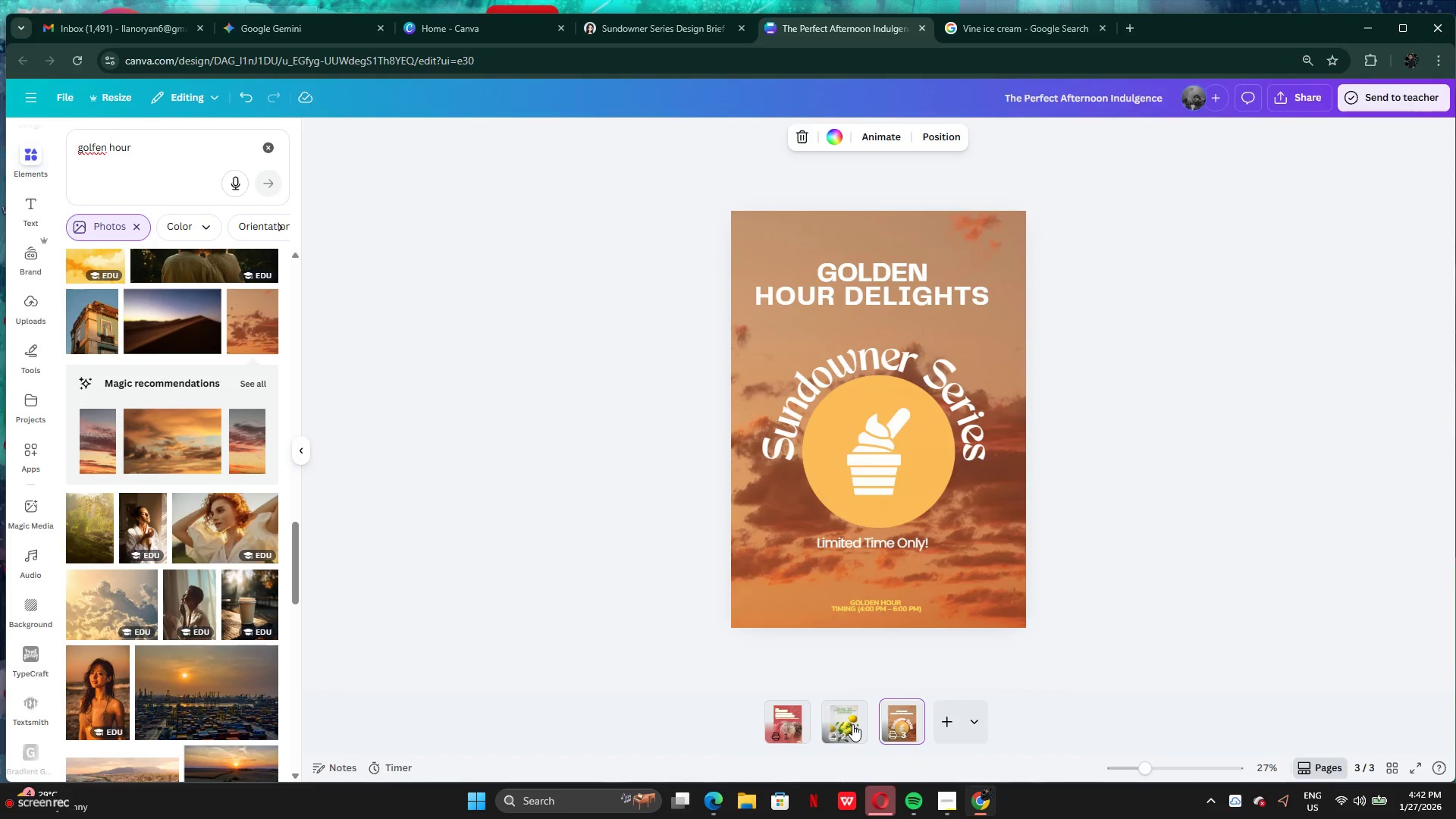 
left_click([947, 801])